 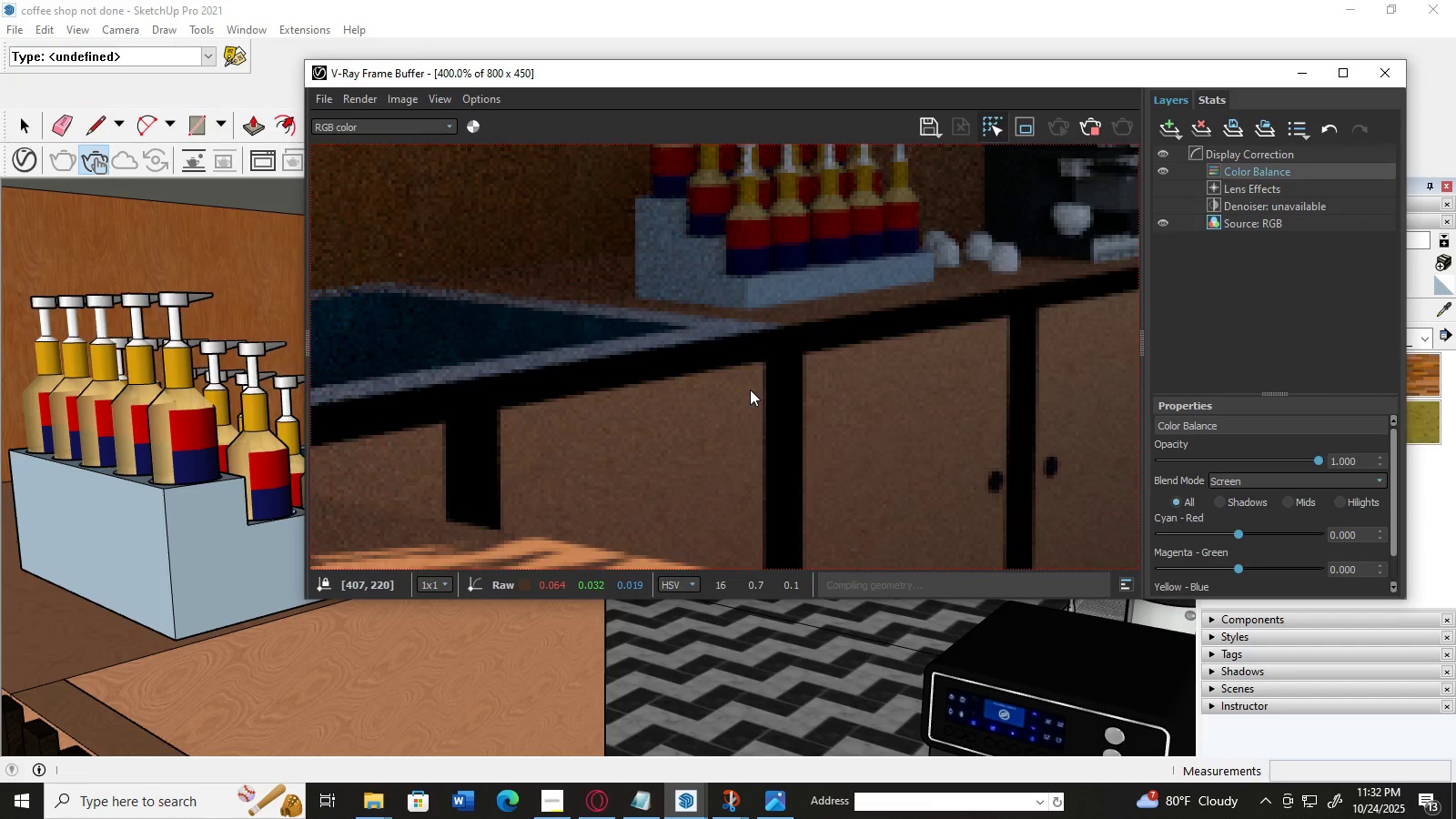 
double_click([873, 407])
 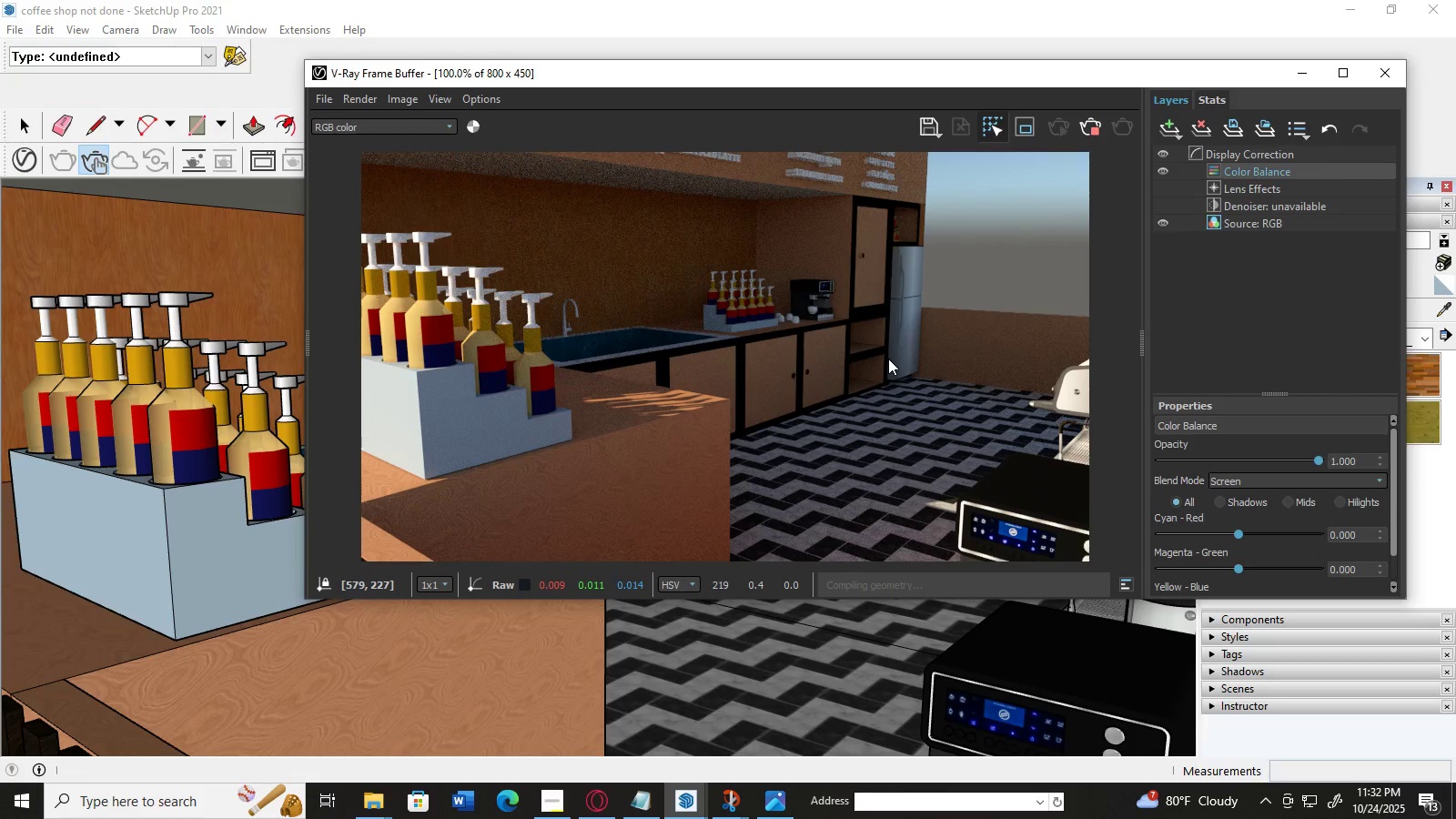 
scroll: coordinate [888, 359], scroll_direction: up, amount: 4.0
 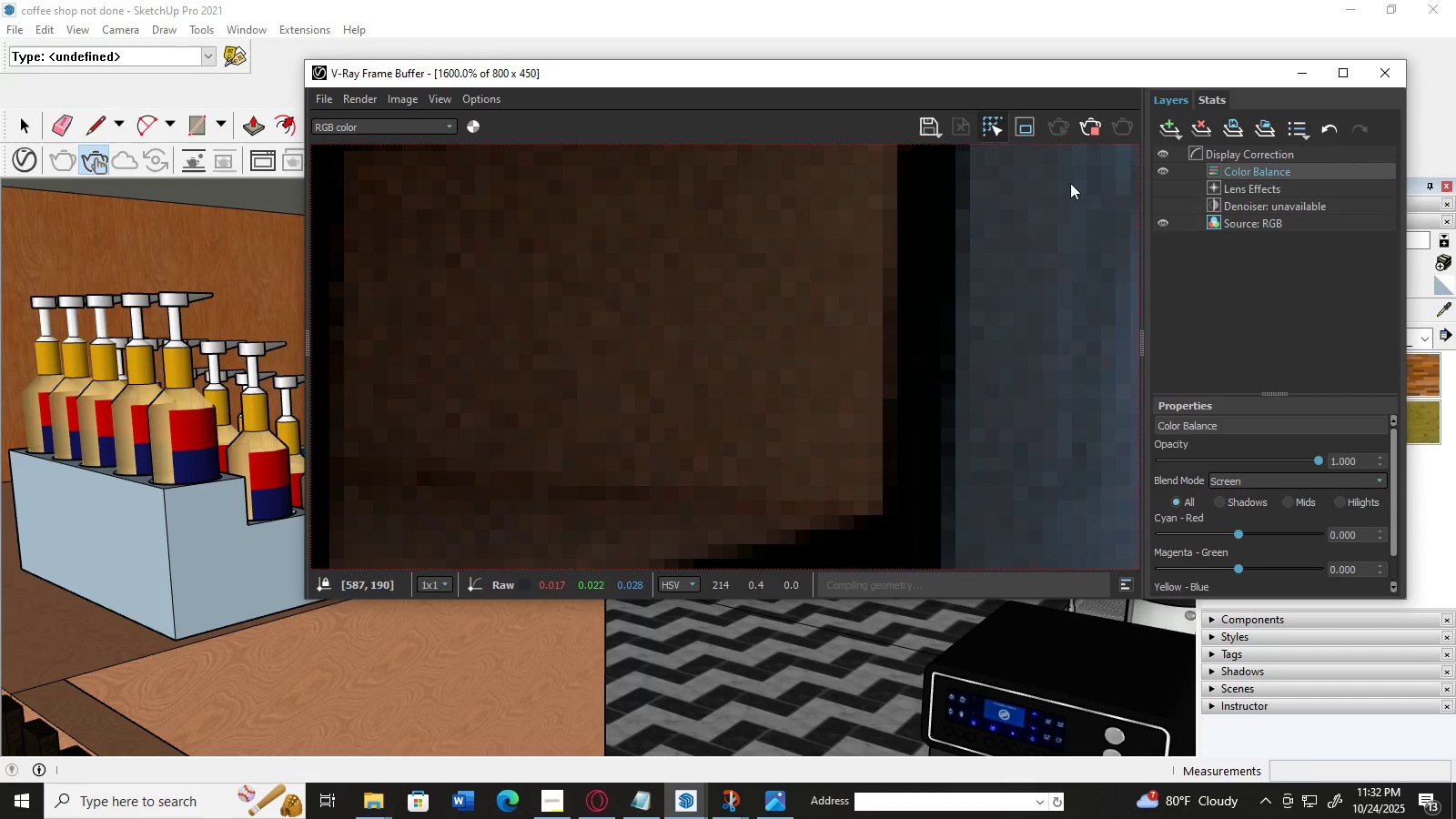 
left_click([1305, 72])
 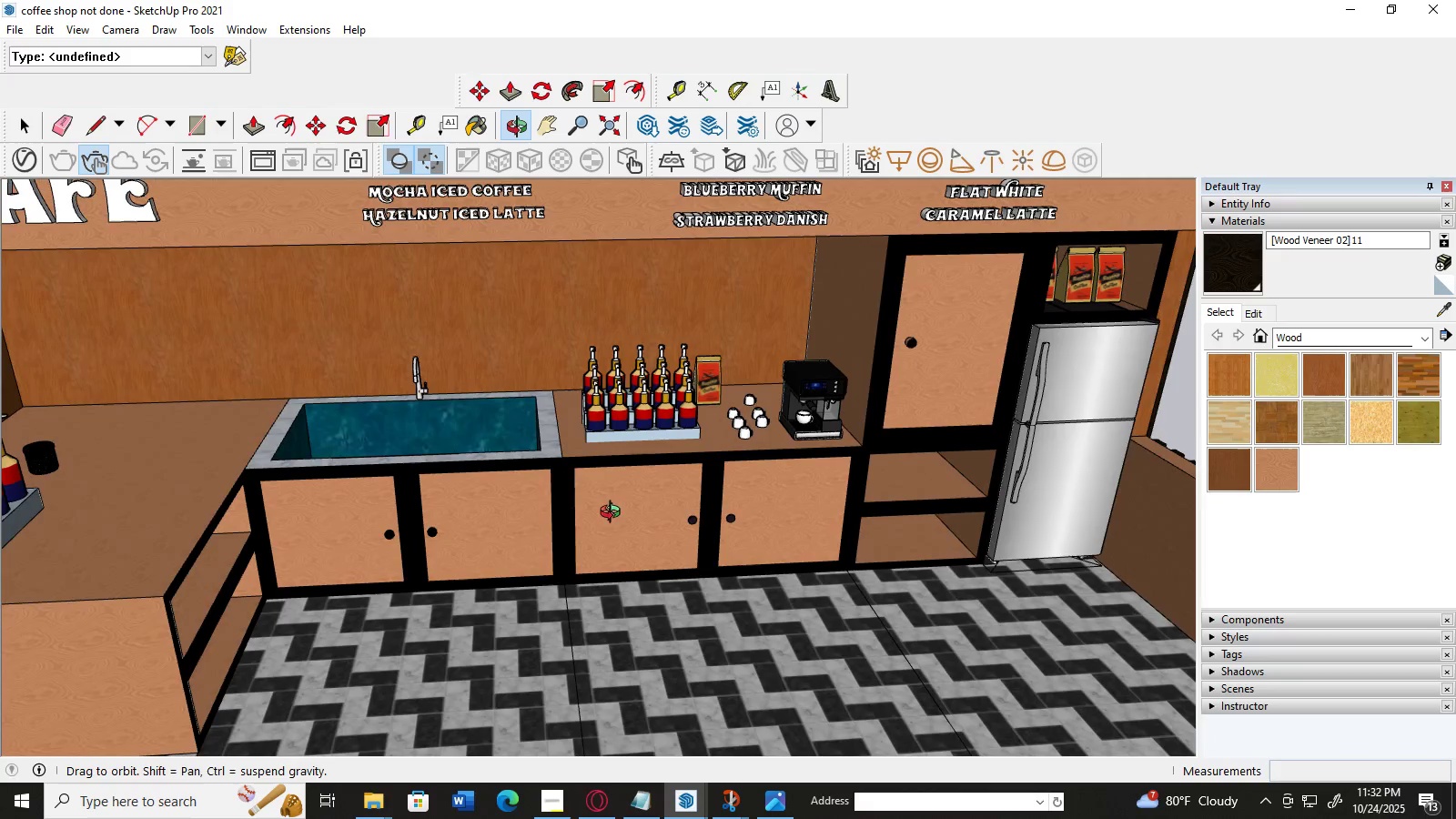 
wait(5.07)
 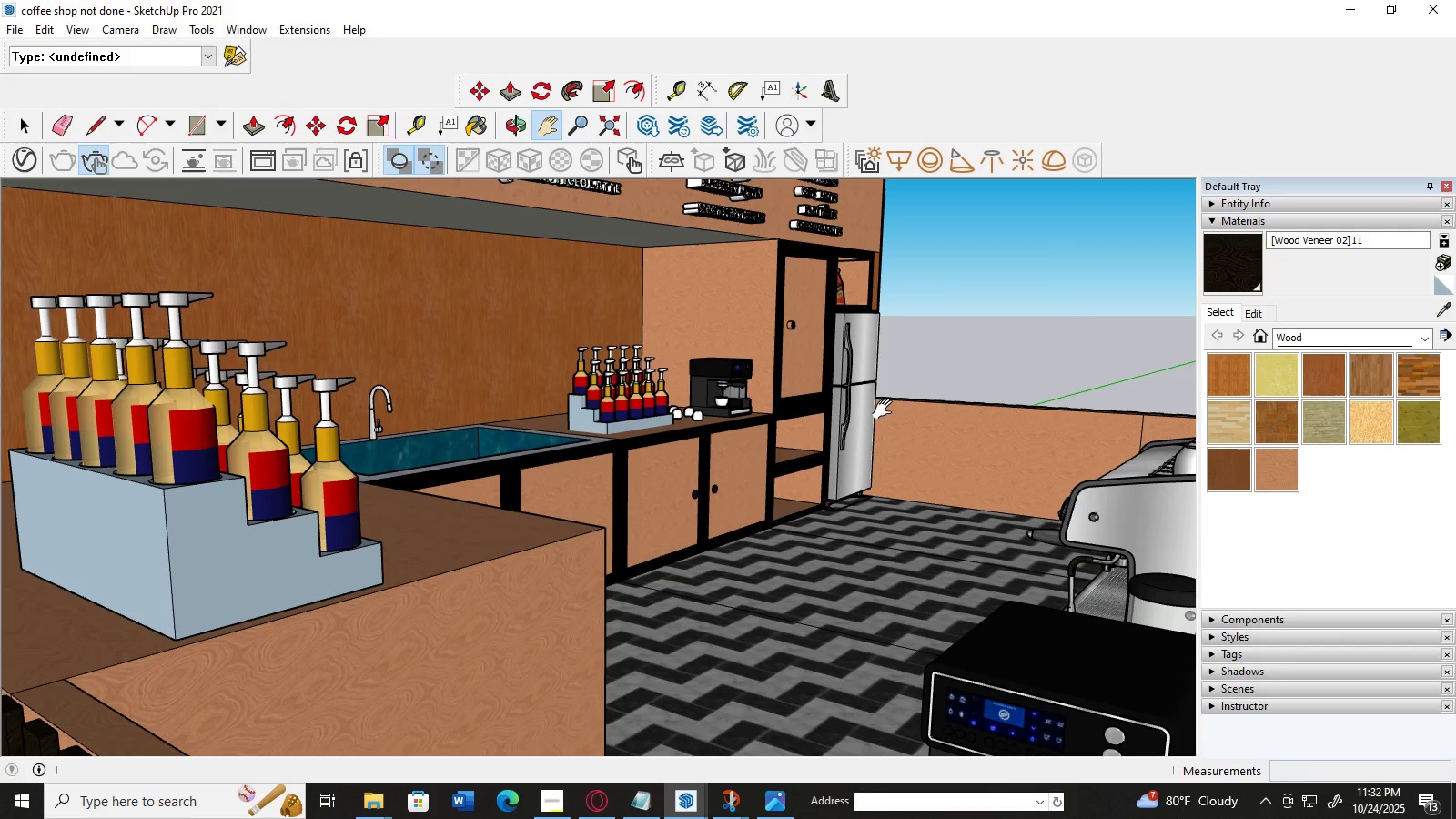 
scroll: coordinate [688, 488], scroll_direction: down, amount: 58.0
 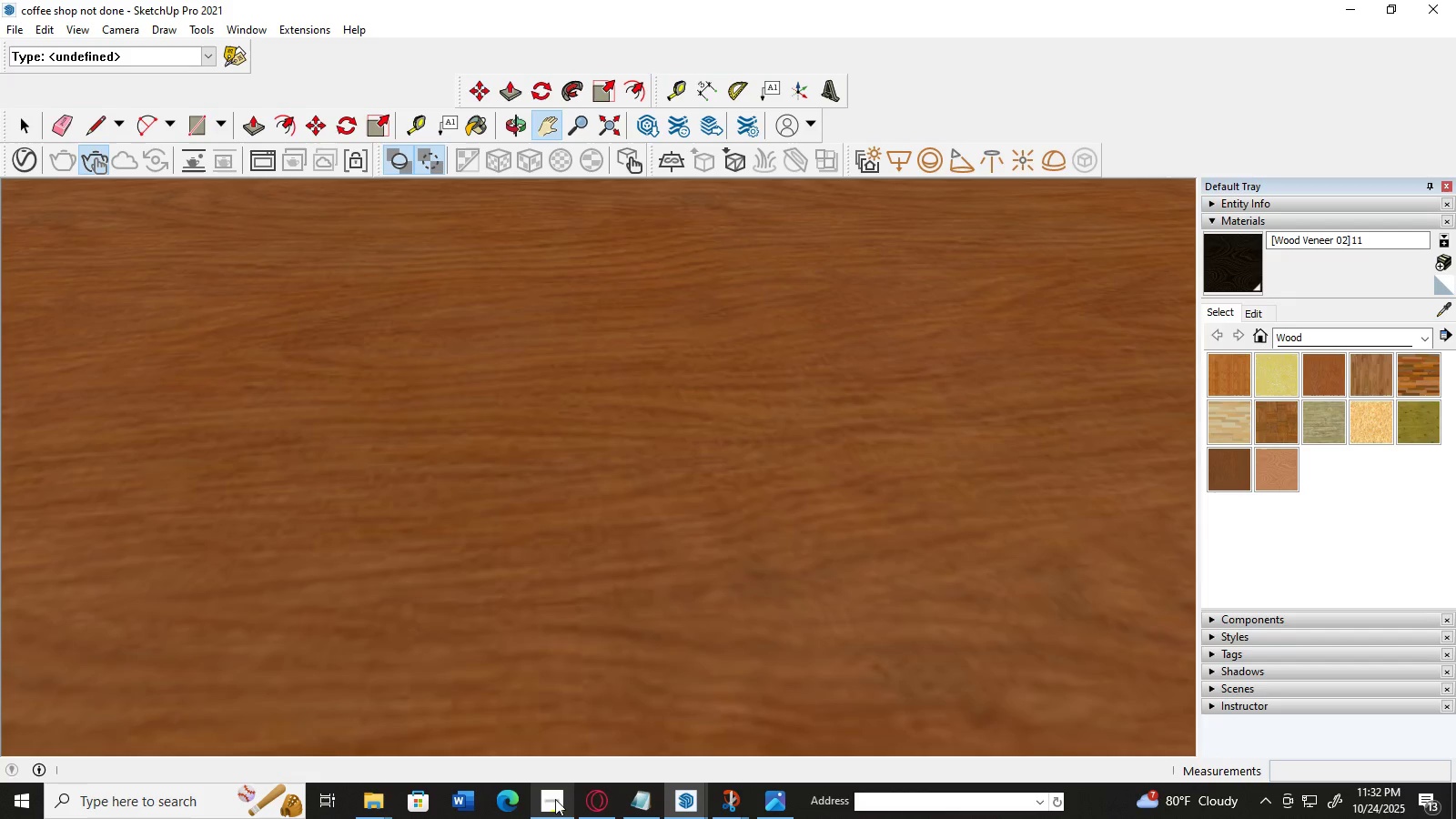 
scroll: coordinate [843, 461], scroll_direction: up, amount: 14.0
 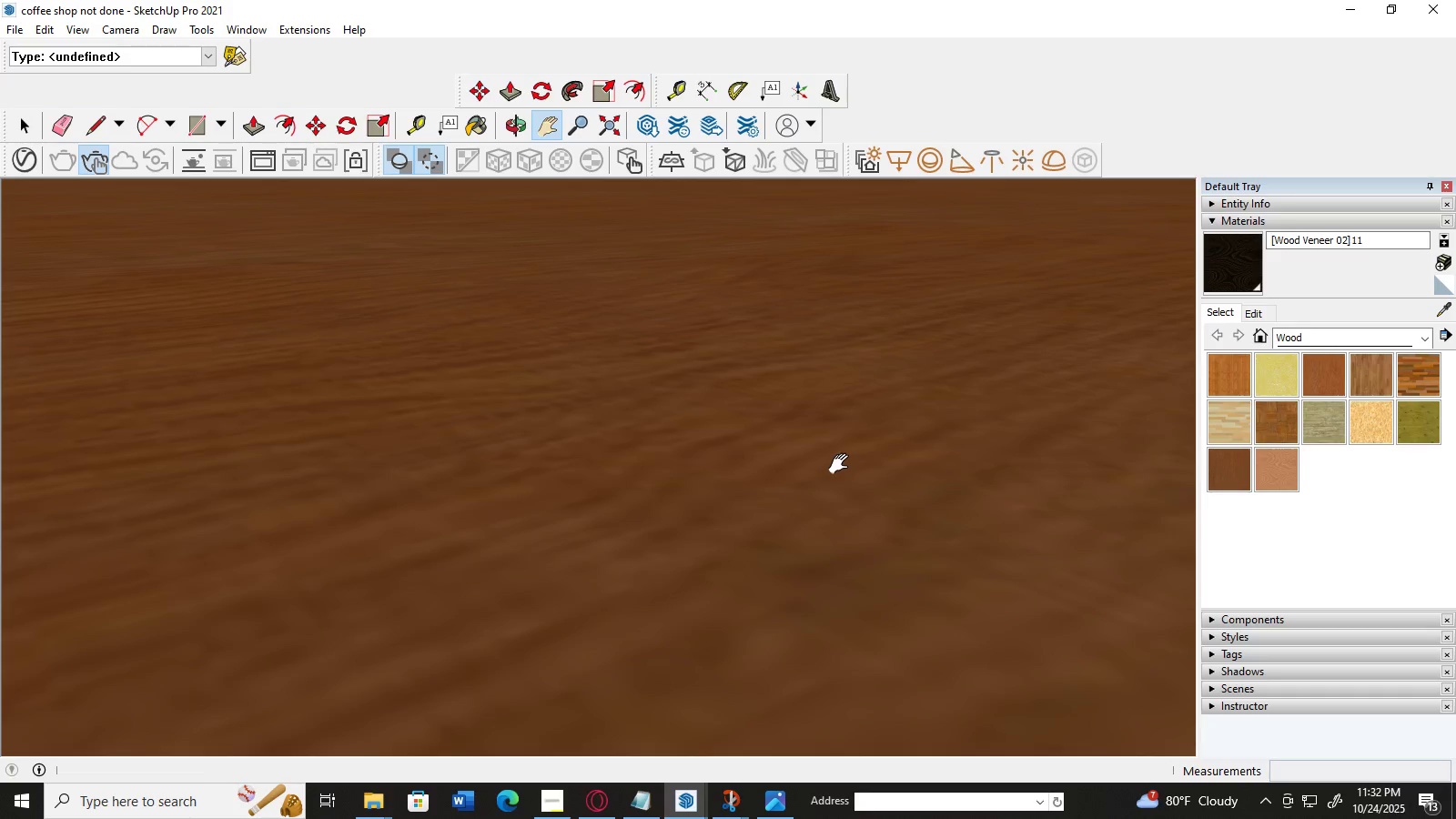 
key(H)
 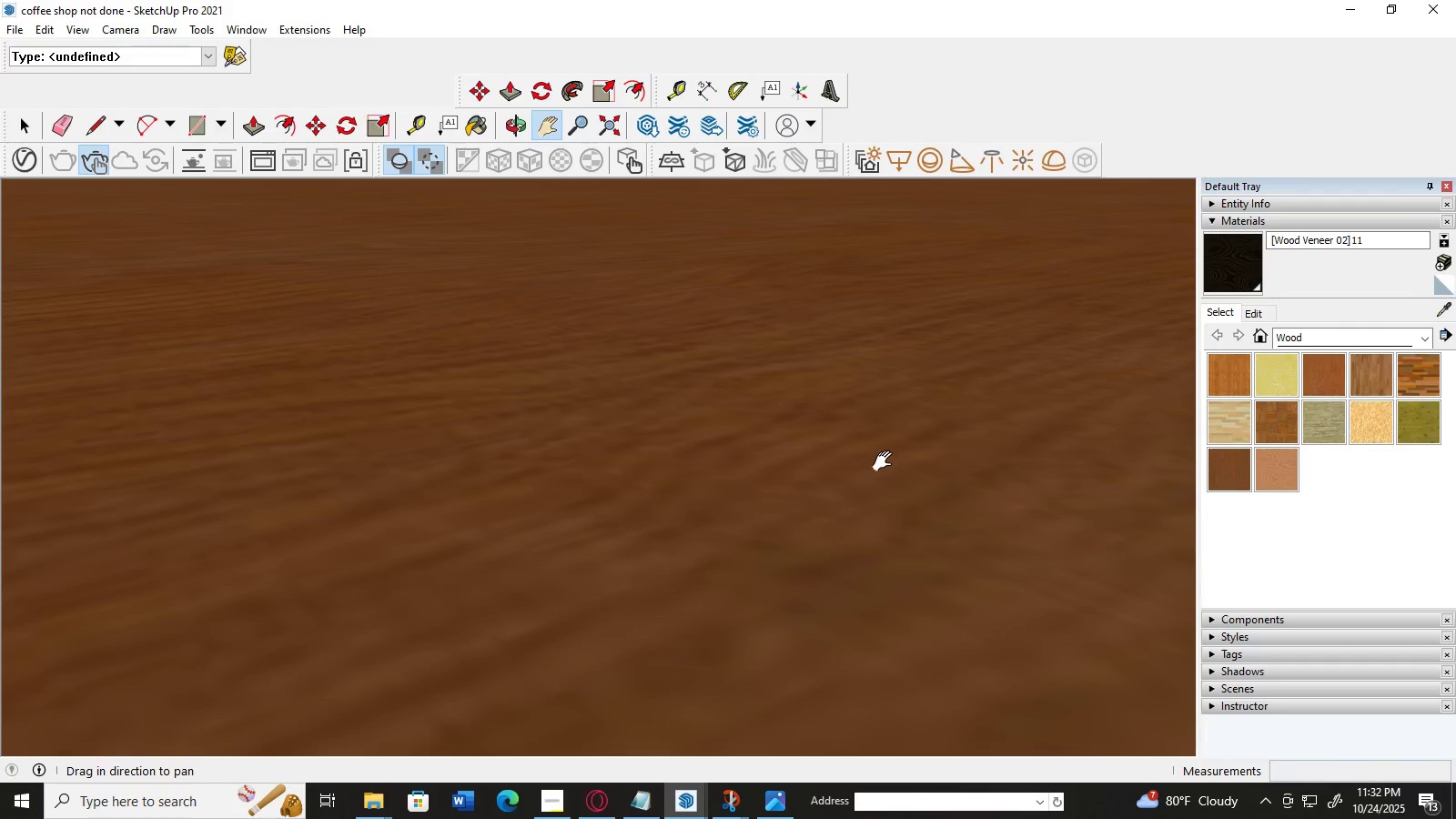 
left_click_drag(start_coordinate=[890, 465], to_coordinate=[291, 306])
 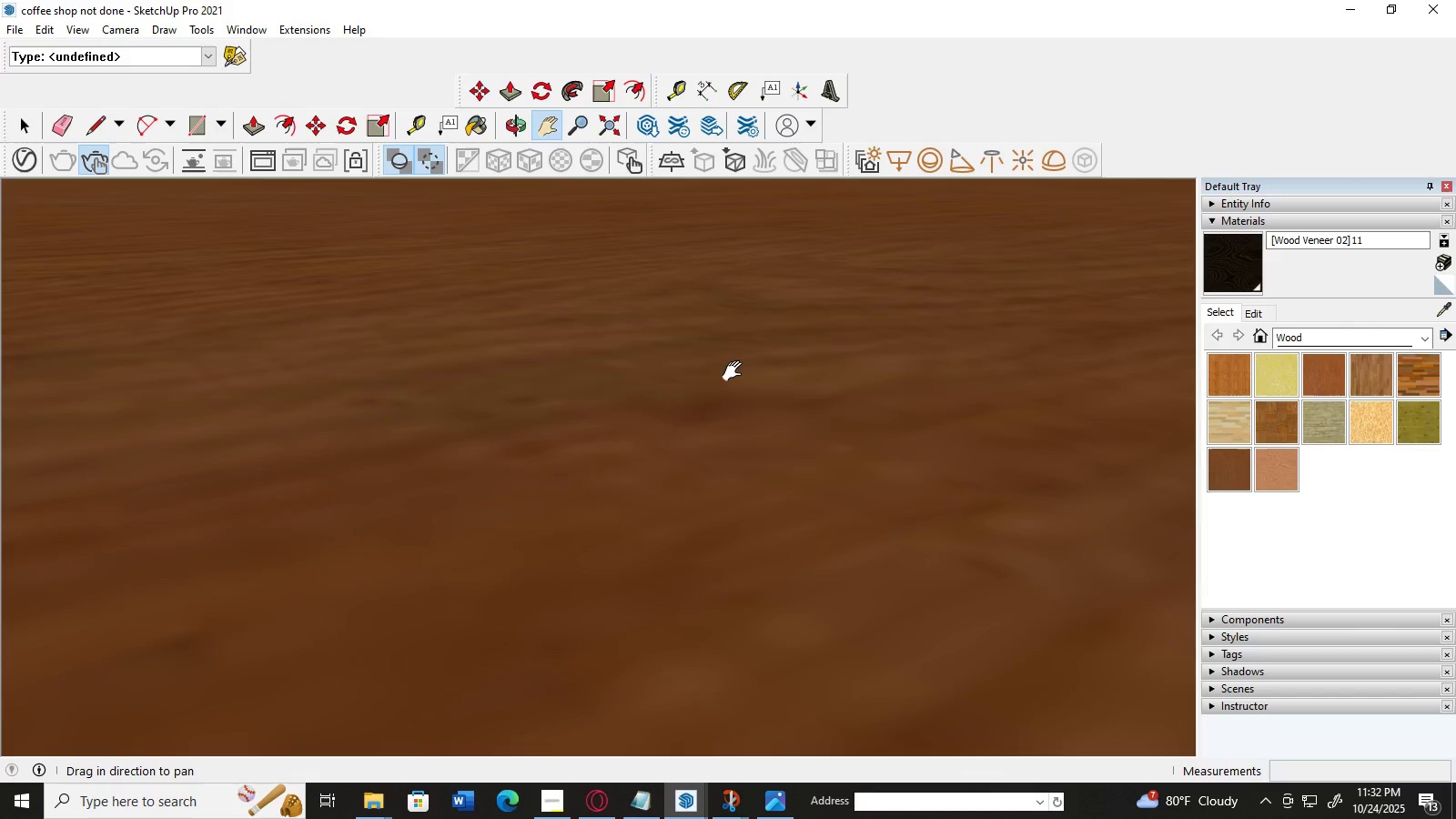 
scroll: coordinate [774, 360], scroll_direction: down, amount: 94.0
 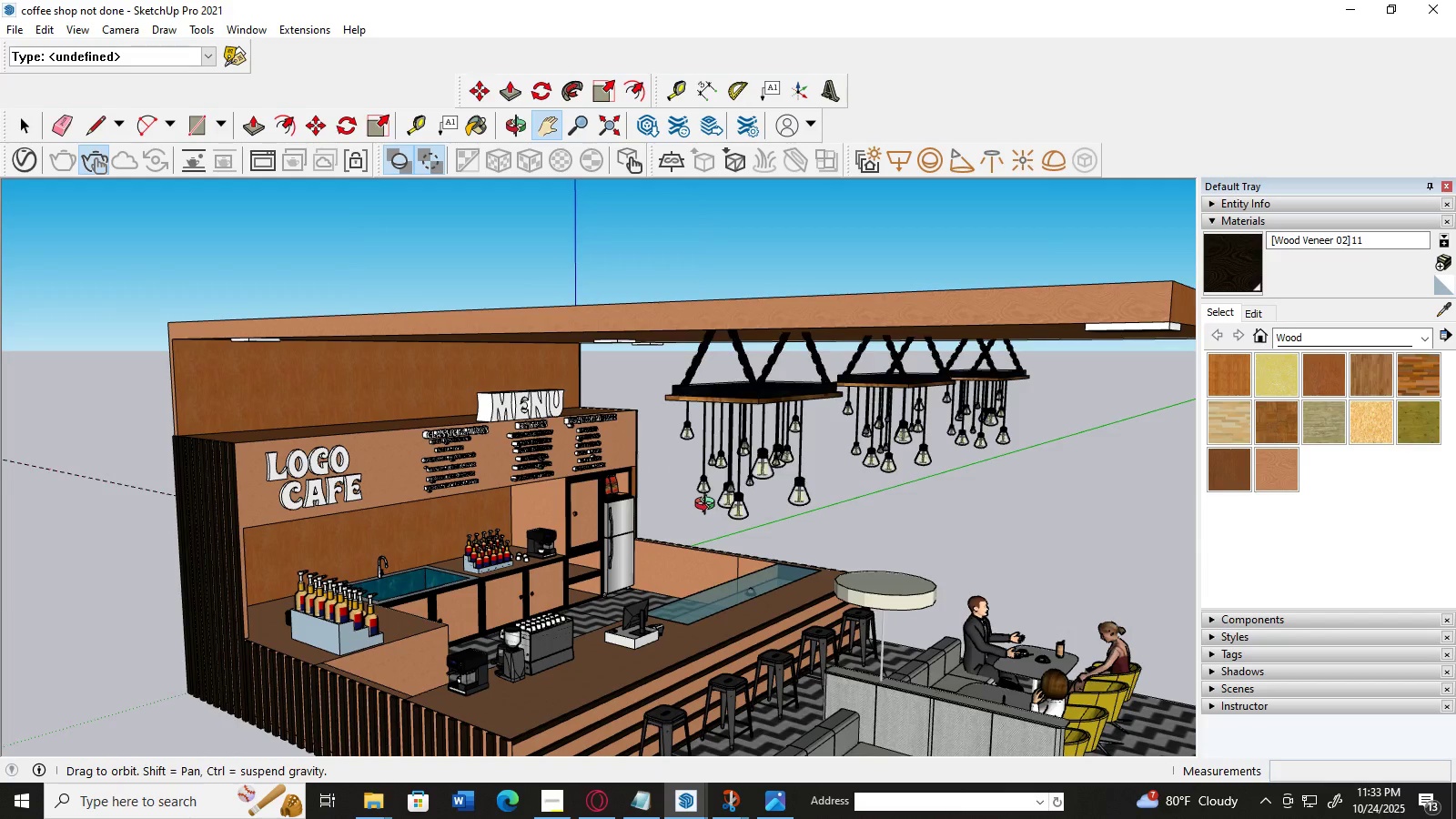 
scroll: coordinate [433, 512], scroll_direction: up, amount: 13.0
 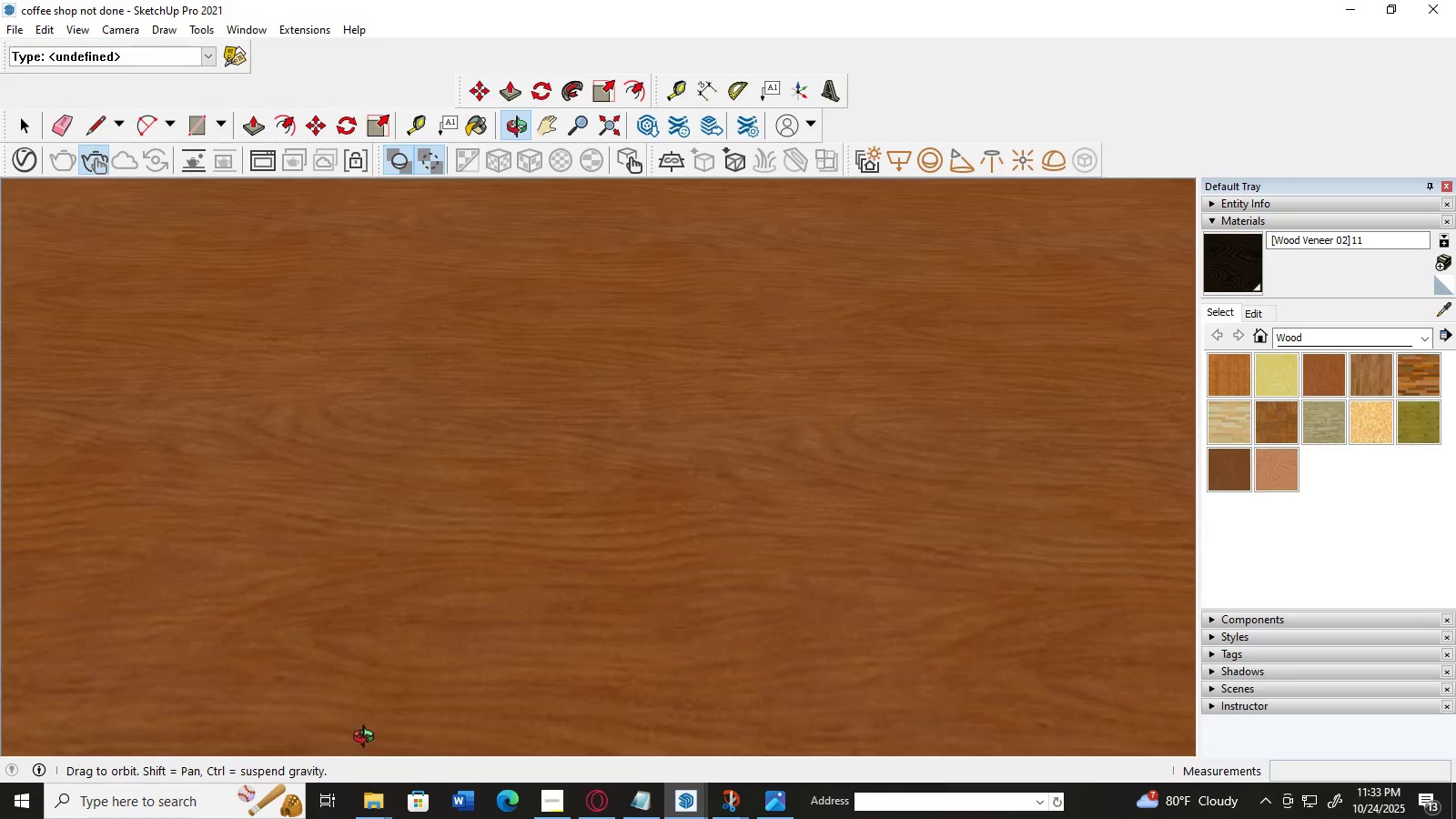 
scroll: coordinate [388, 635], scroll_direction: down, amount: 8.0
 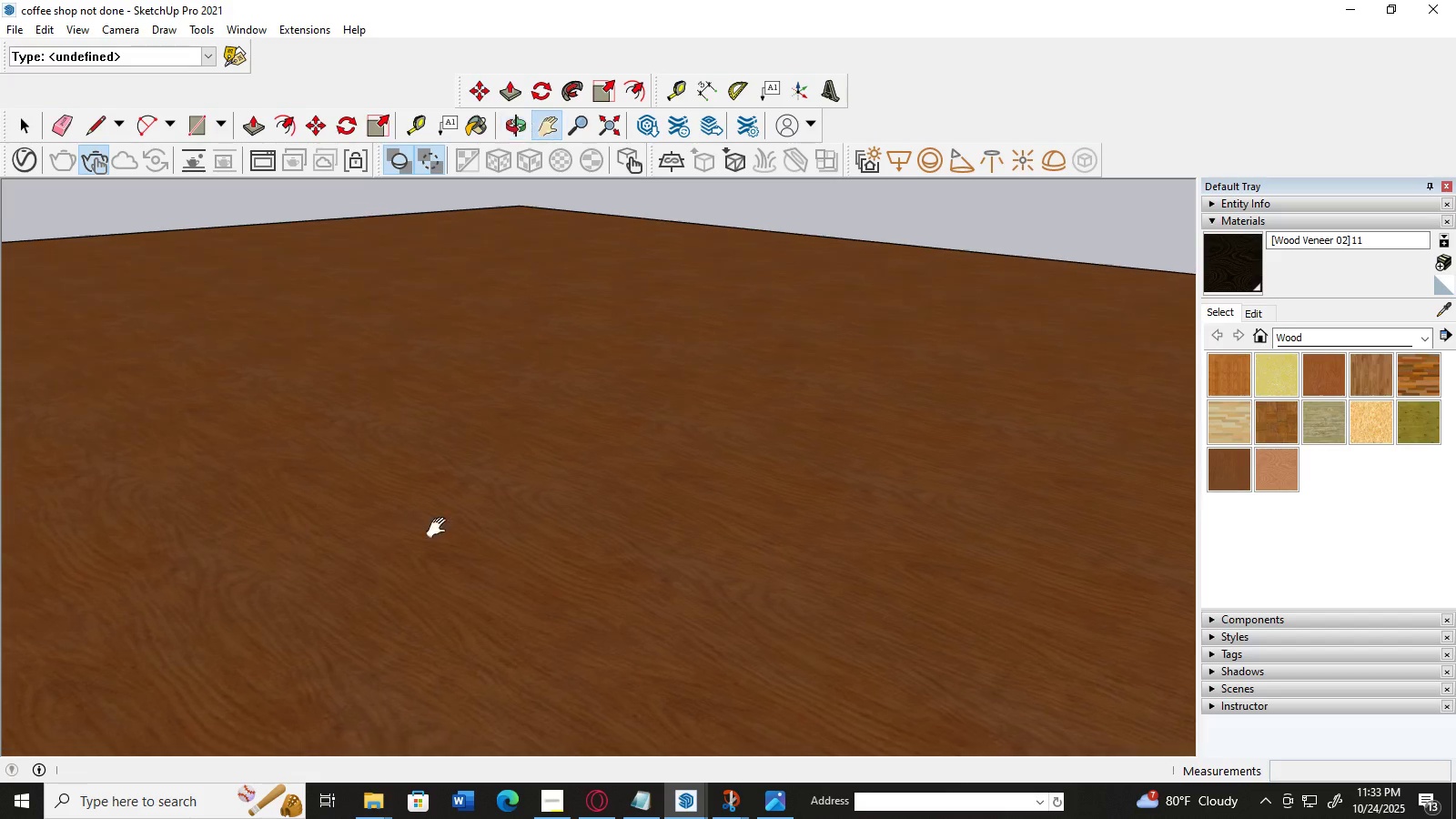 
scroll: coordinate [521, 605], scroll_direction: up, amount: 3.0
 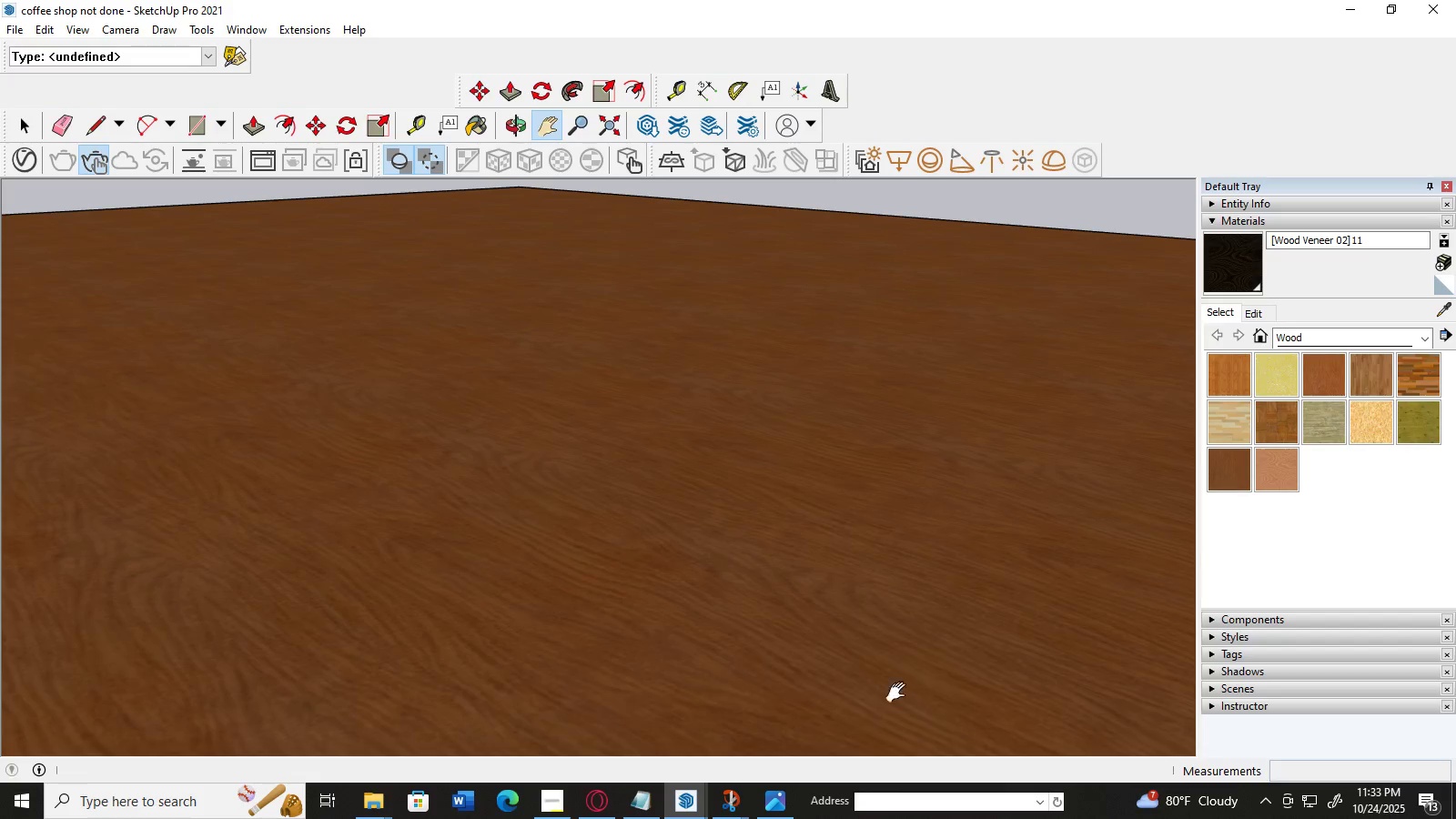 
left_click_drag(start_coordinate=[915, 672], to_coordinate=[96, 83])
 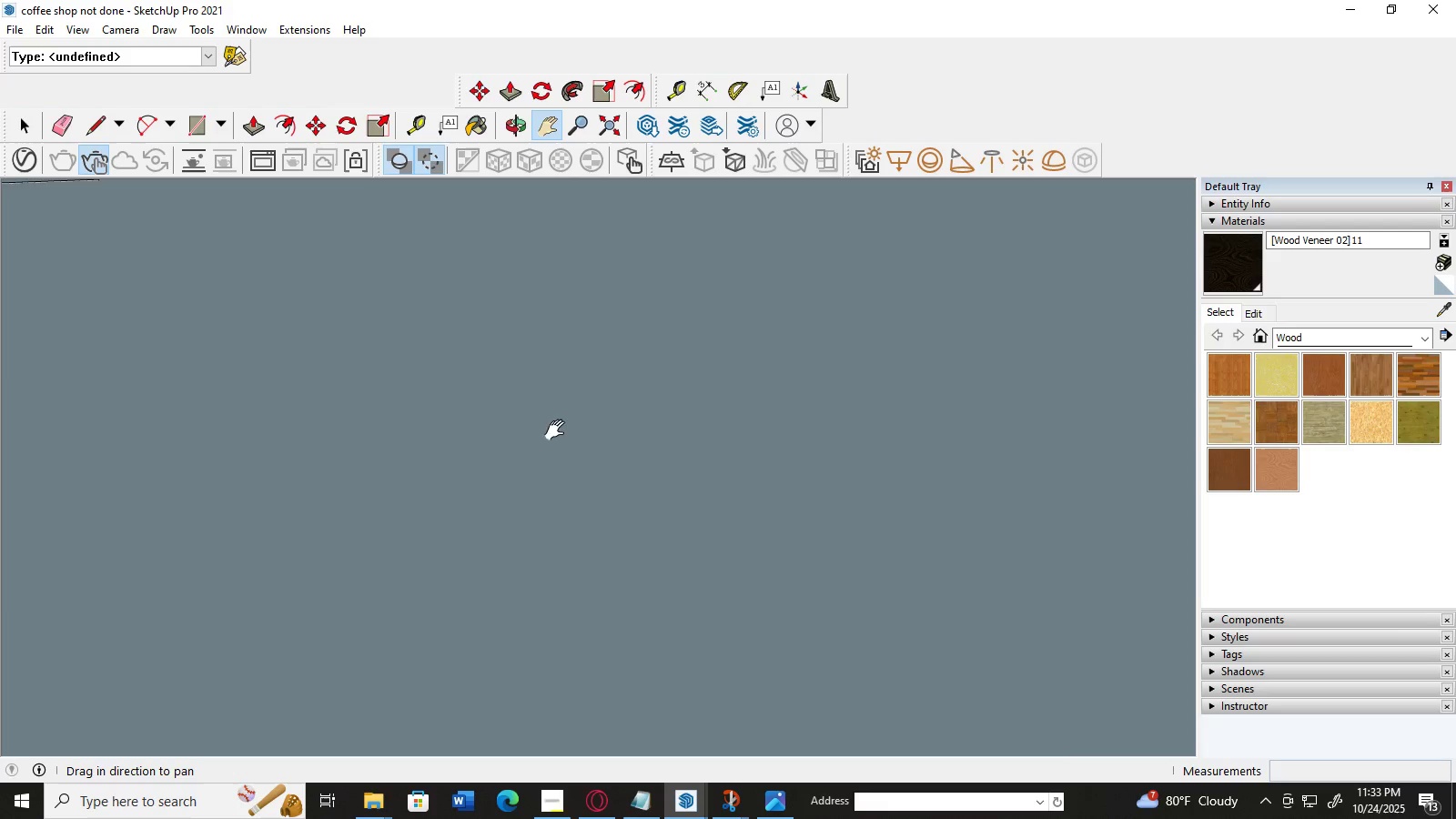 
left_click_drag(start_coordinate=[559, 430], to_coordinate=[8, 69])
 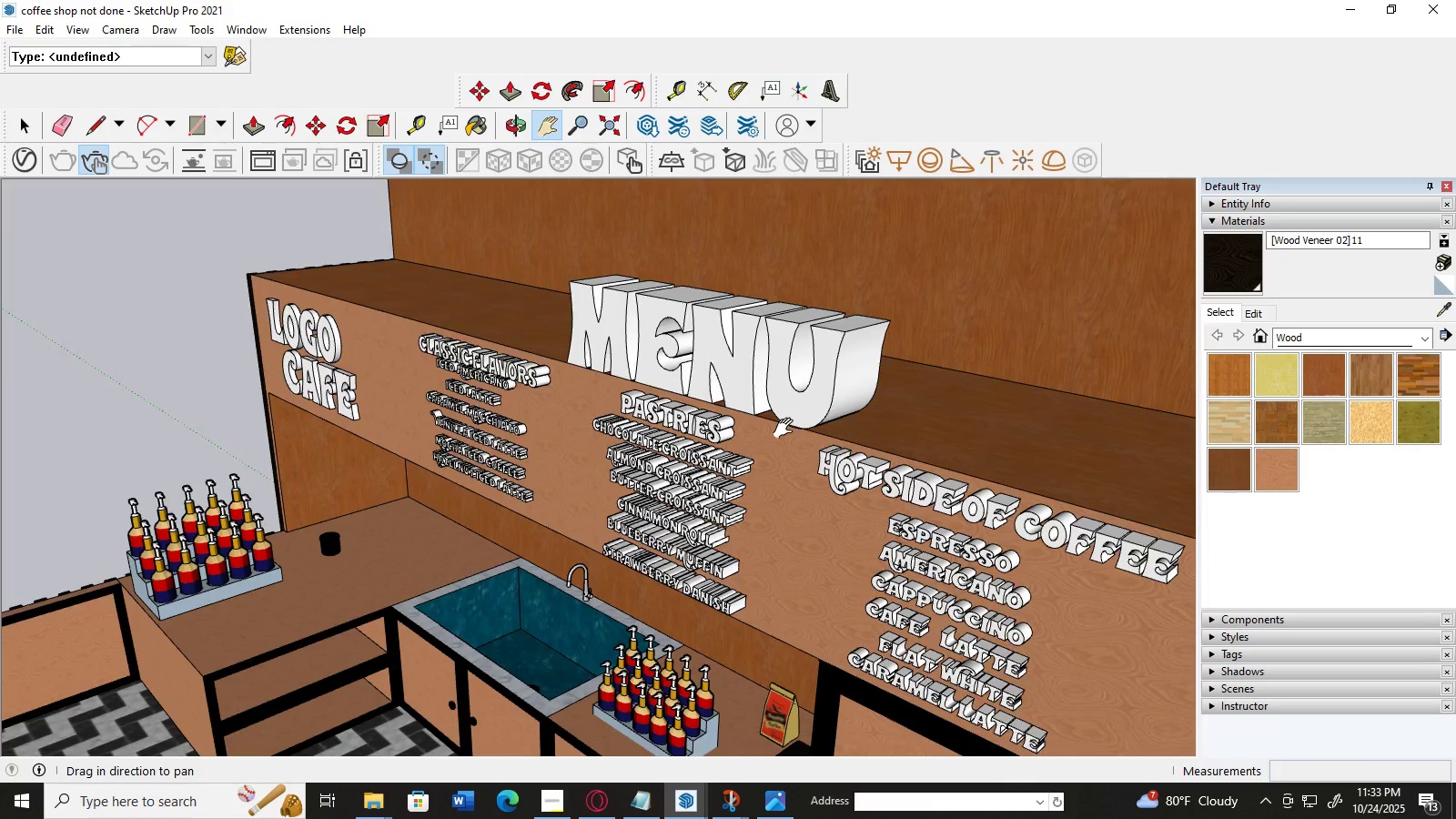 
scroll: coordinate [787, 429], scroll_direction: down, amount: 1.0
 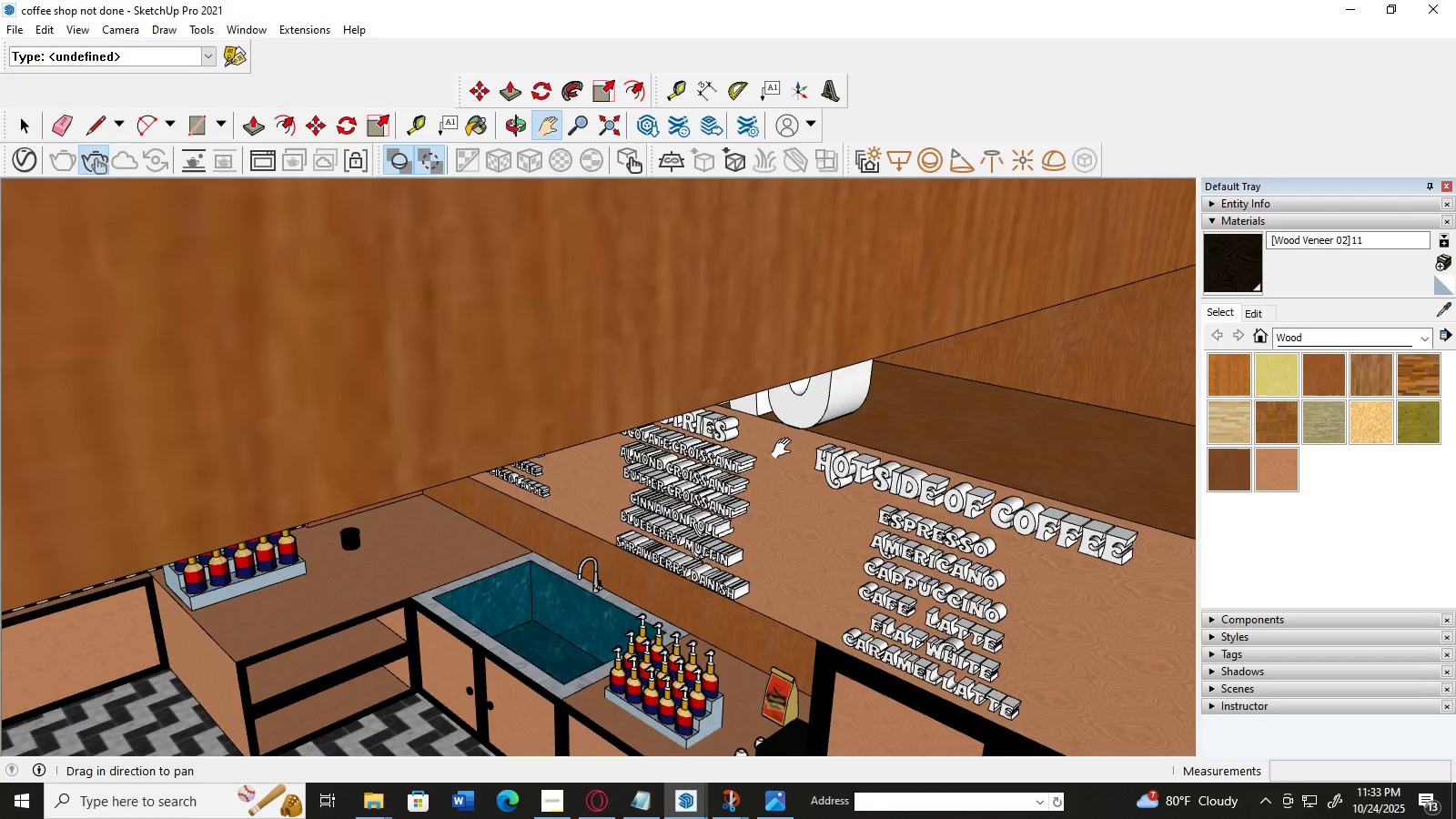 